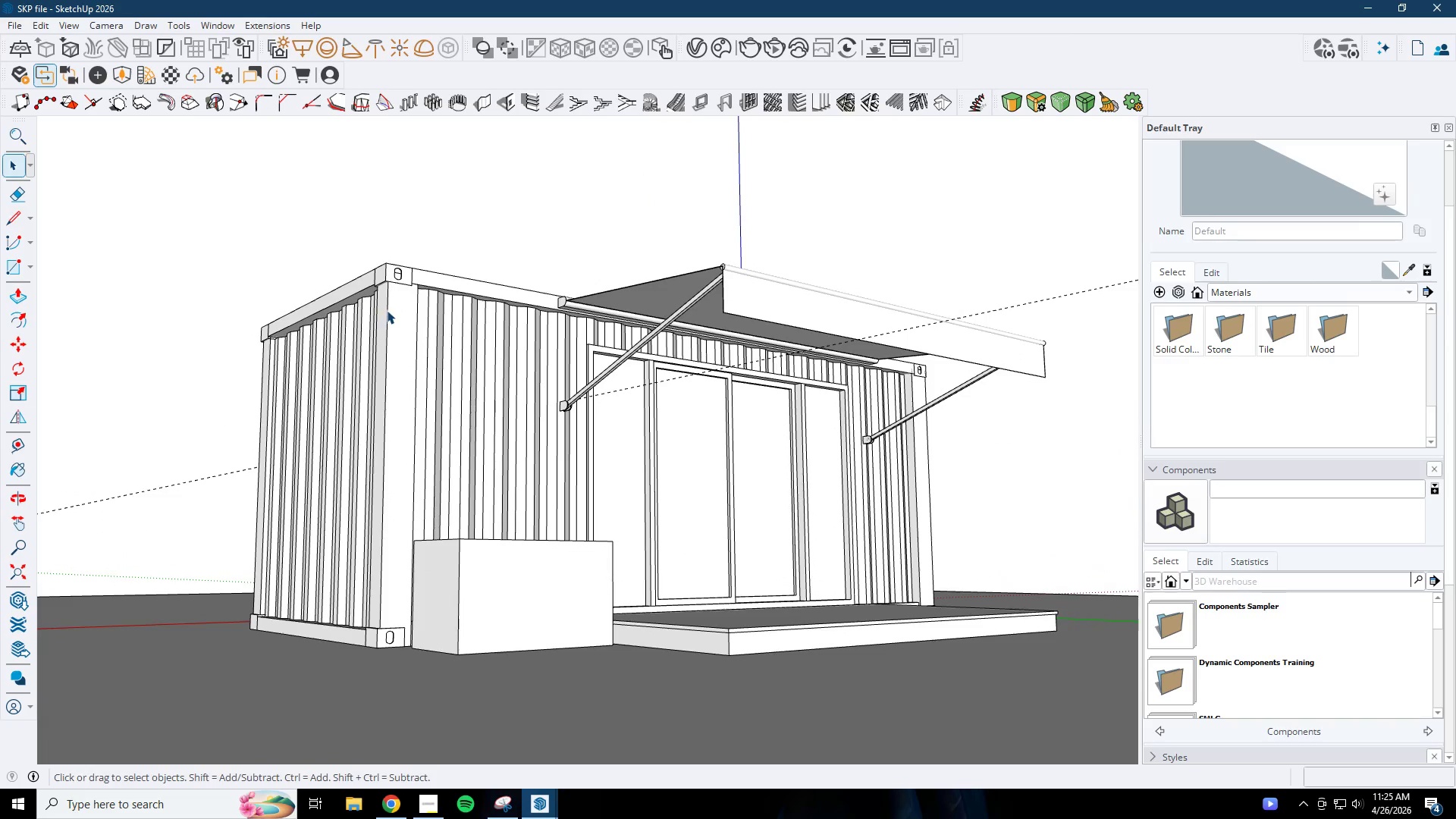 
key(Control+ControlLeft)
 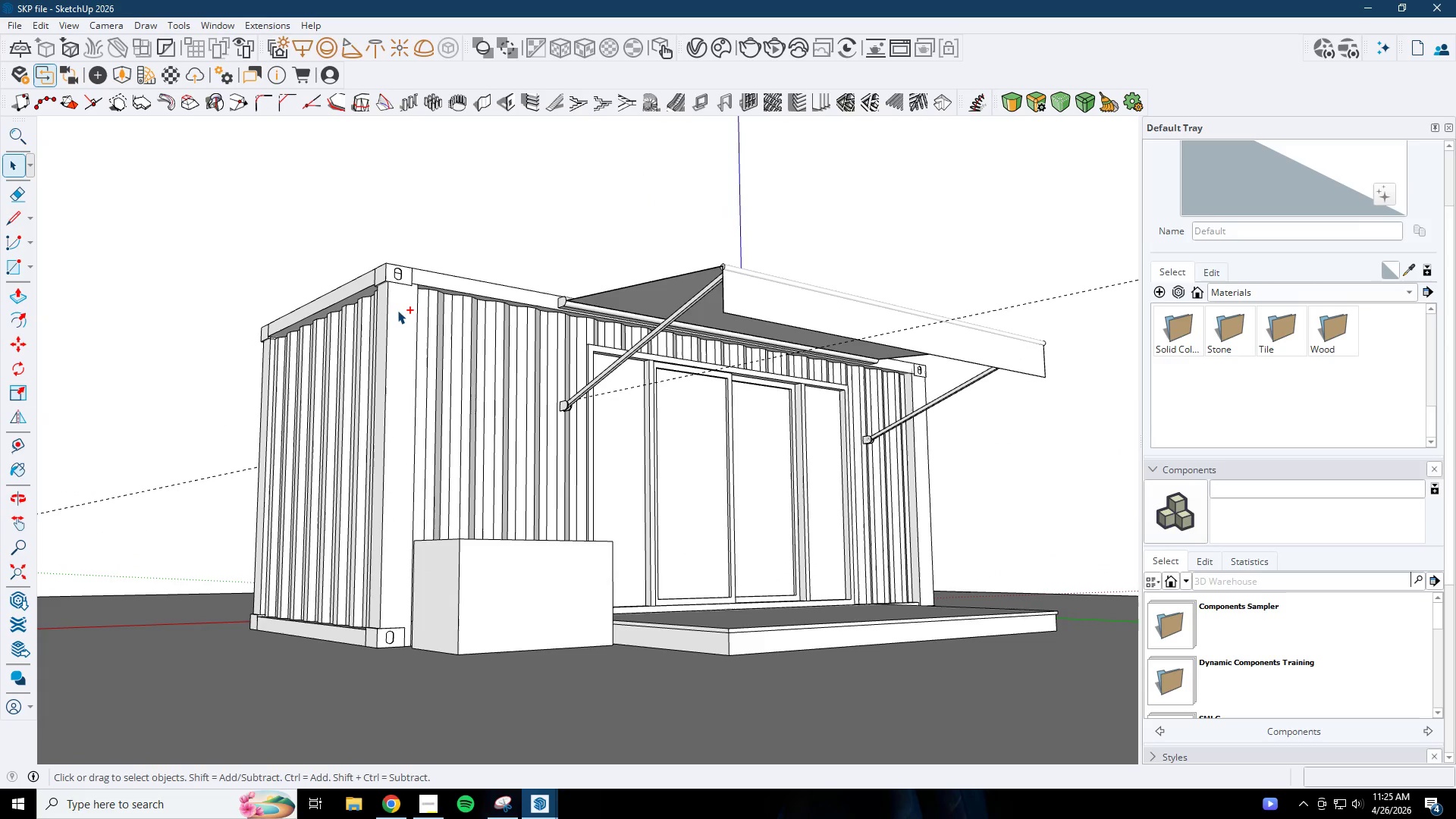 
key(Control+S)
 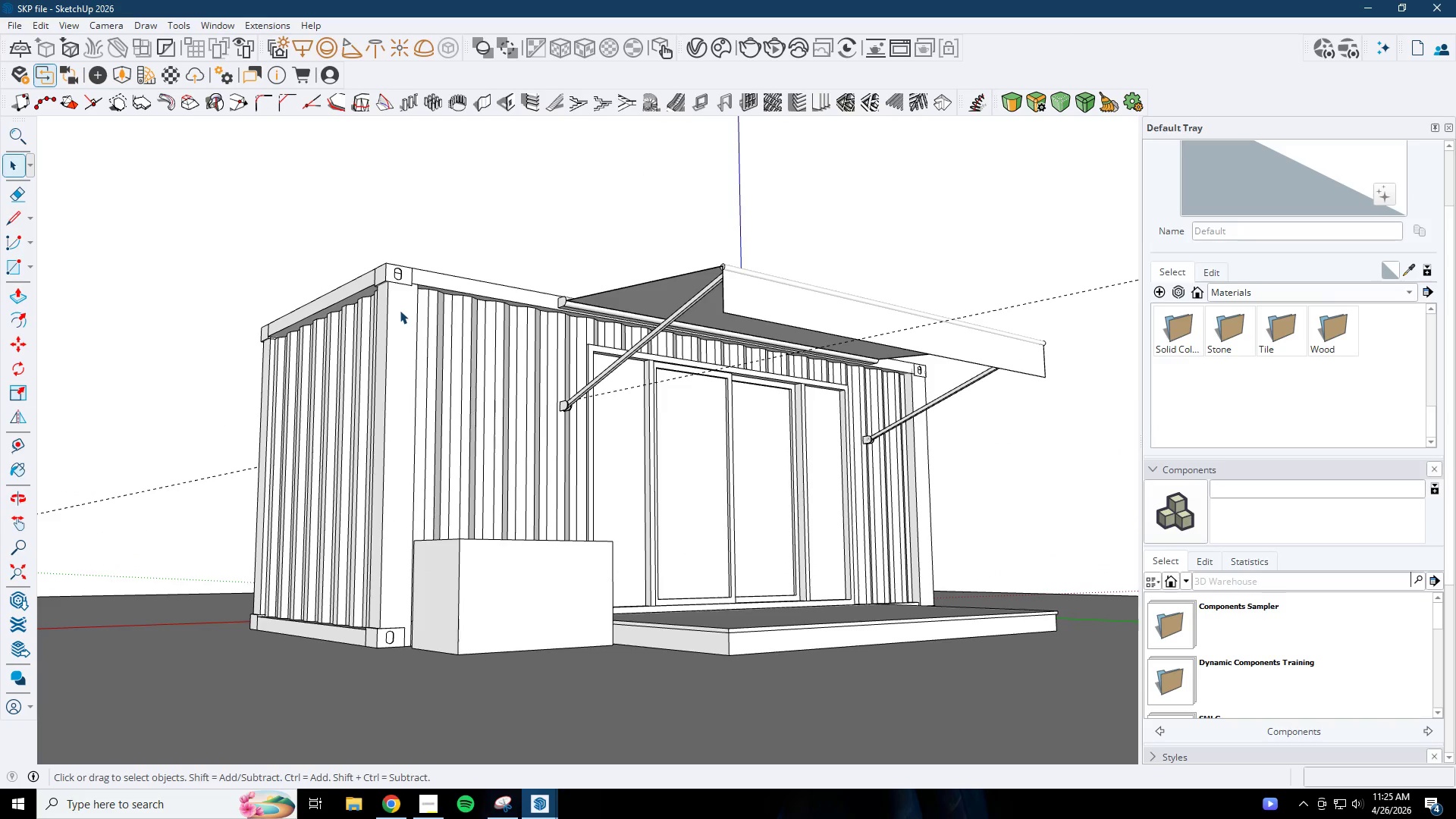 
left_click([422, 134])
 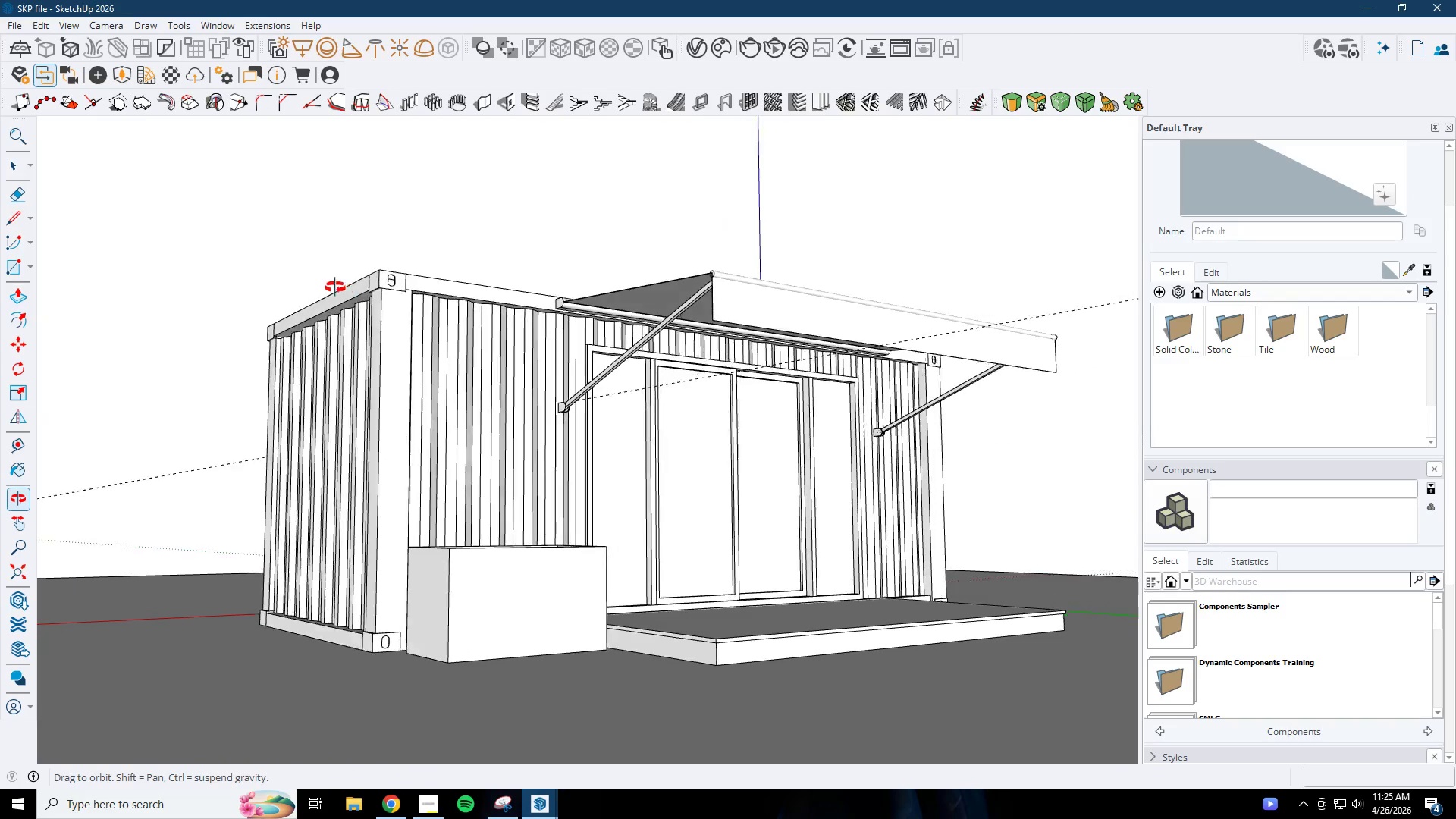 
scroll: coordinate [318, 321], scroll_direction: up, amount: 7.0
 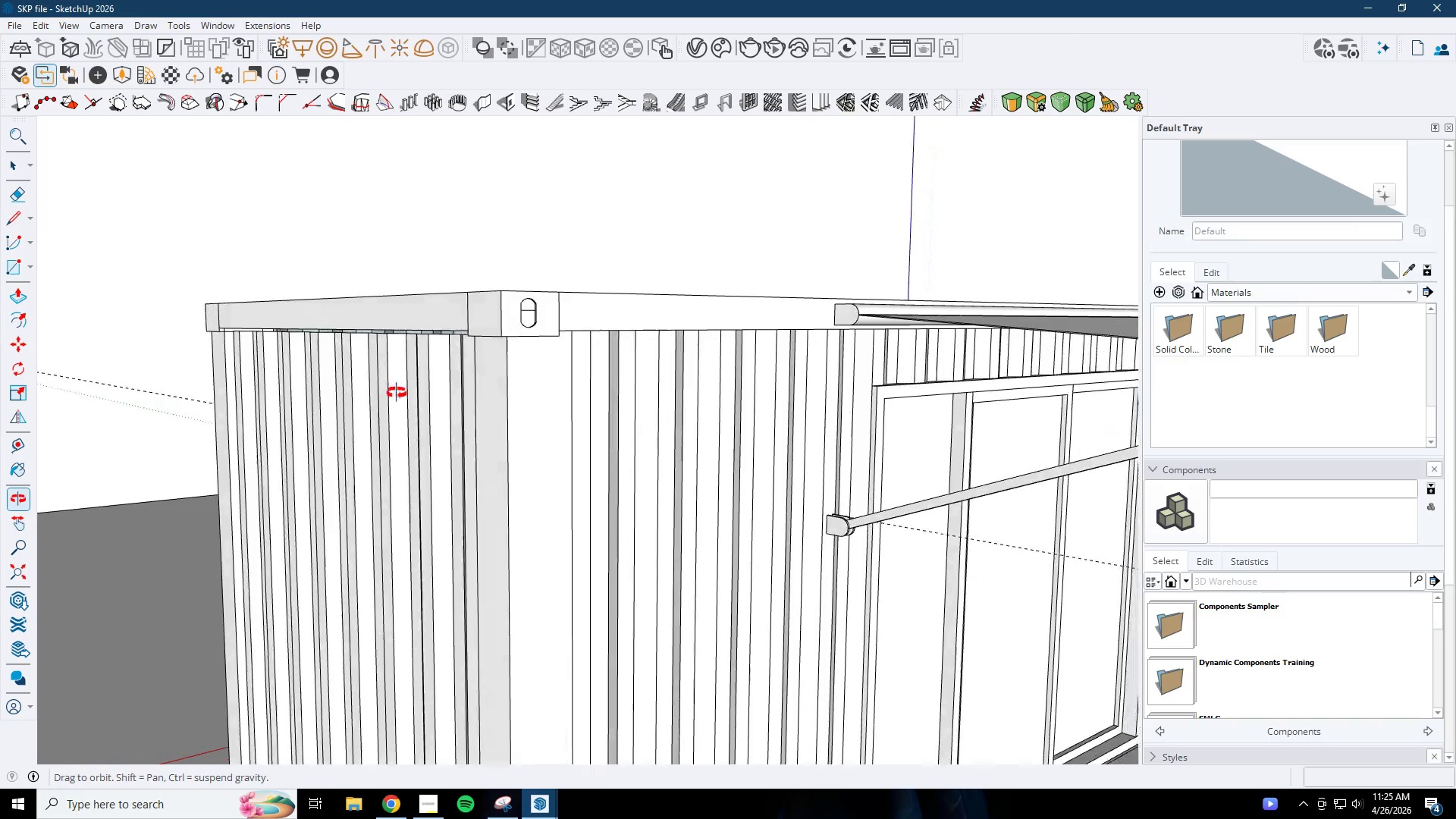 
key(Space)
 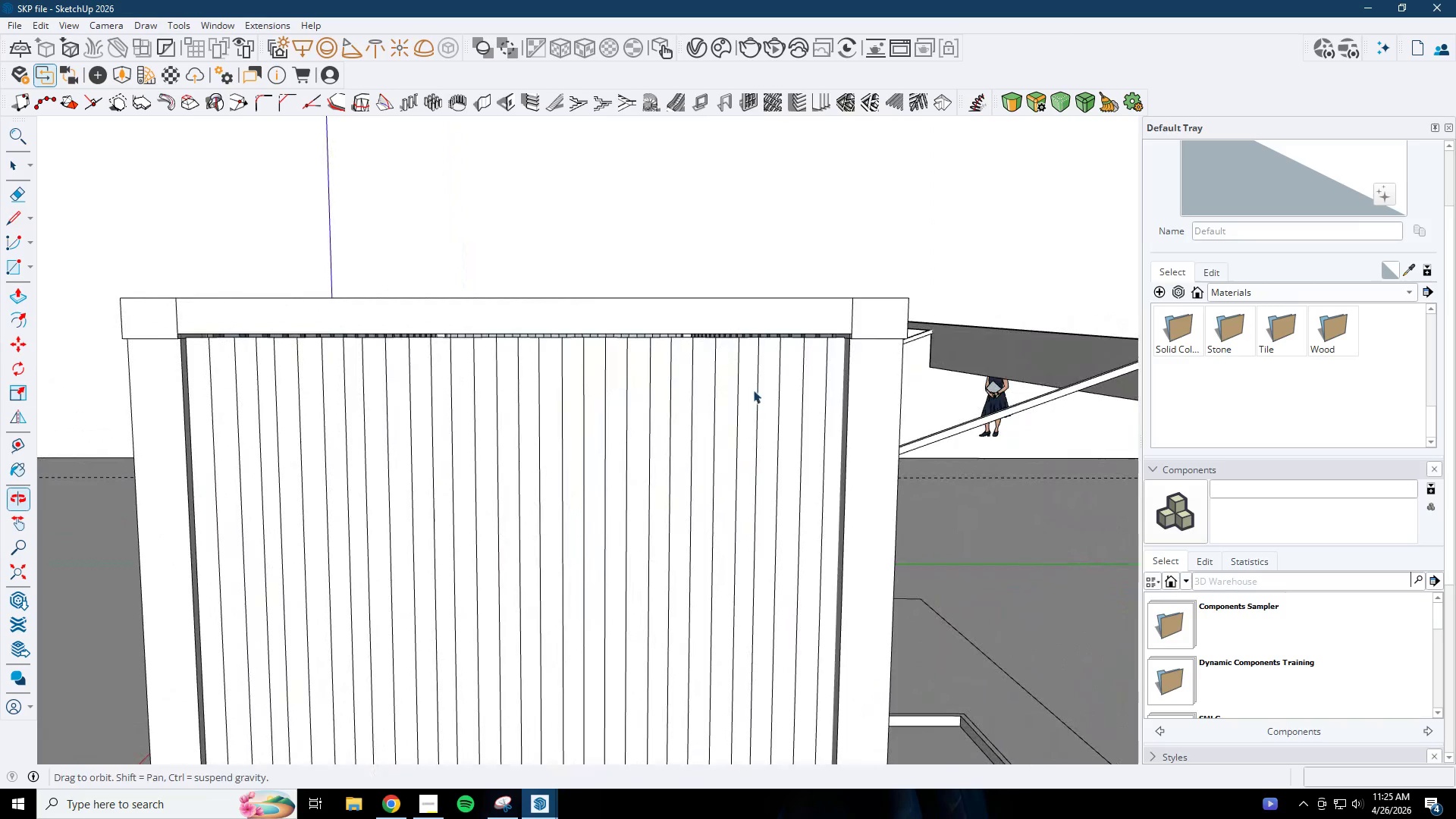 
left_click([726, 359])
 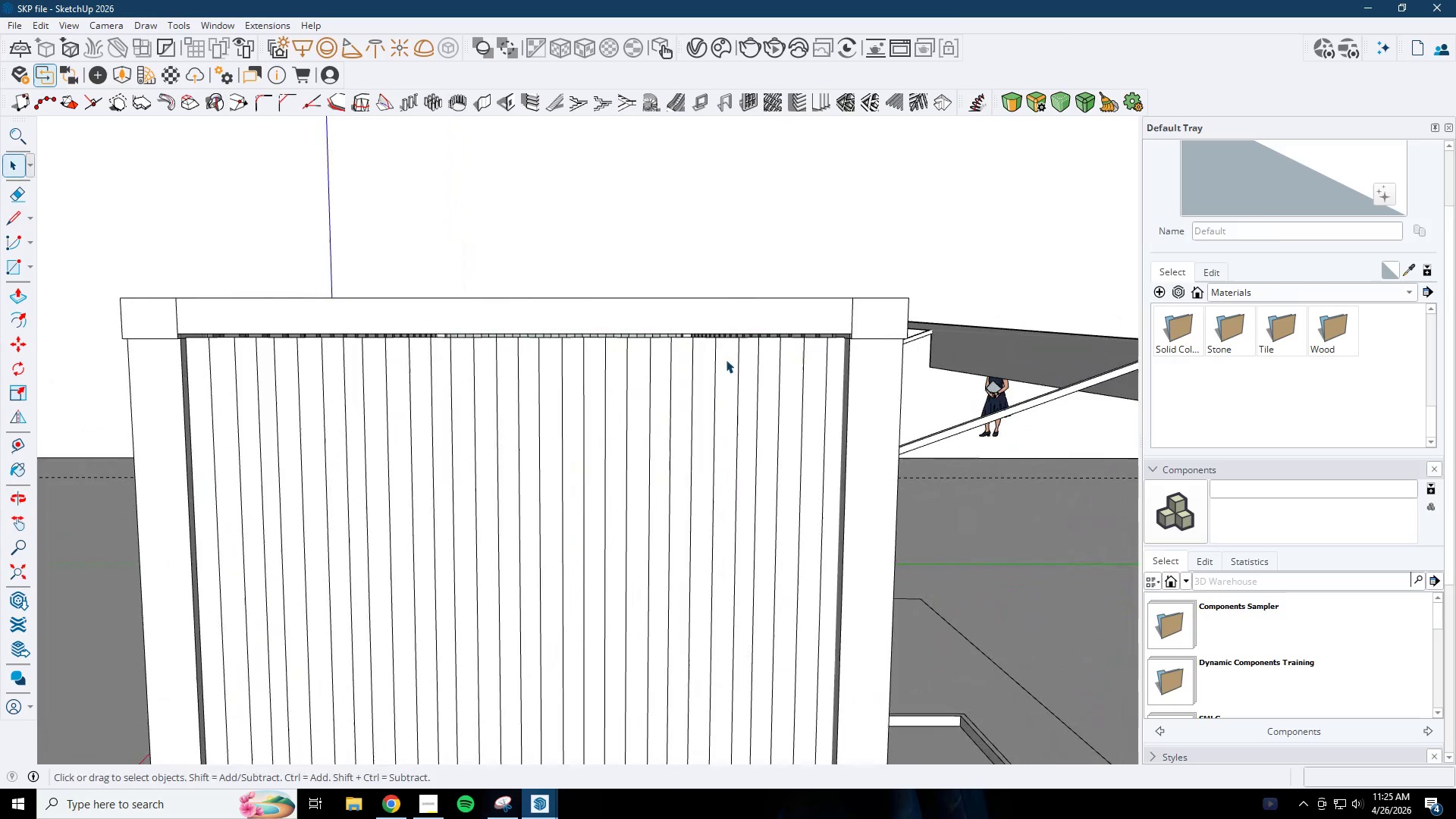 
double_click([726, 359])
 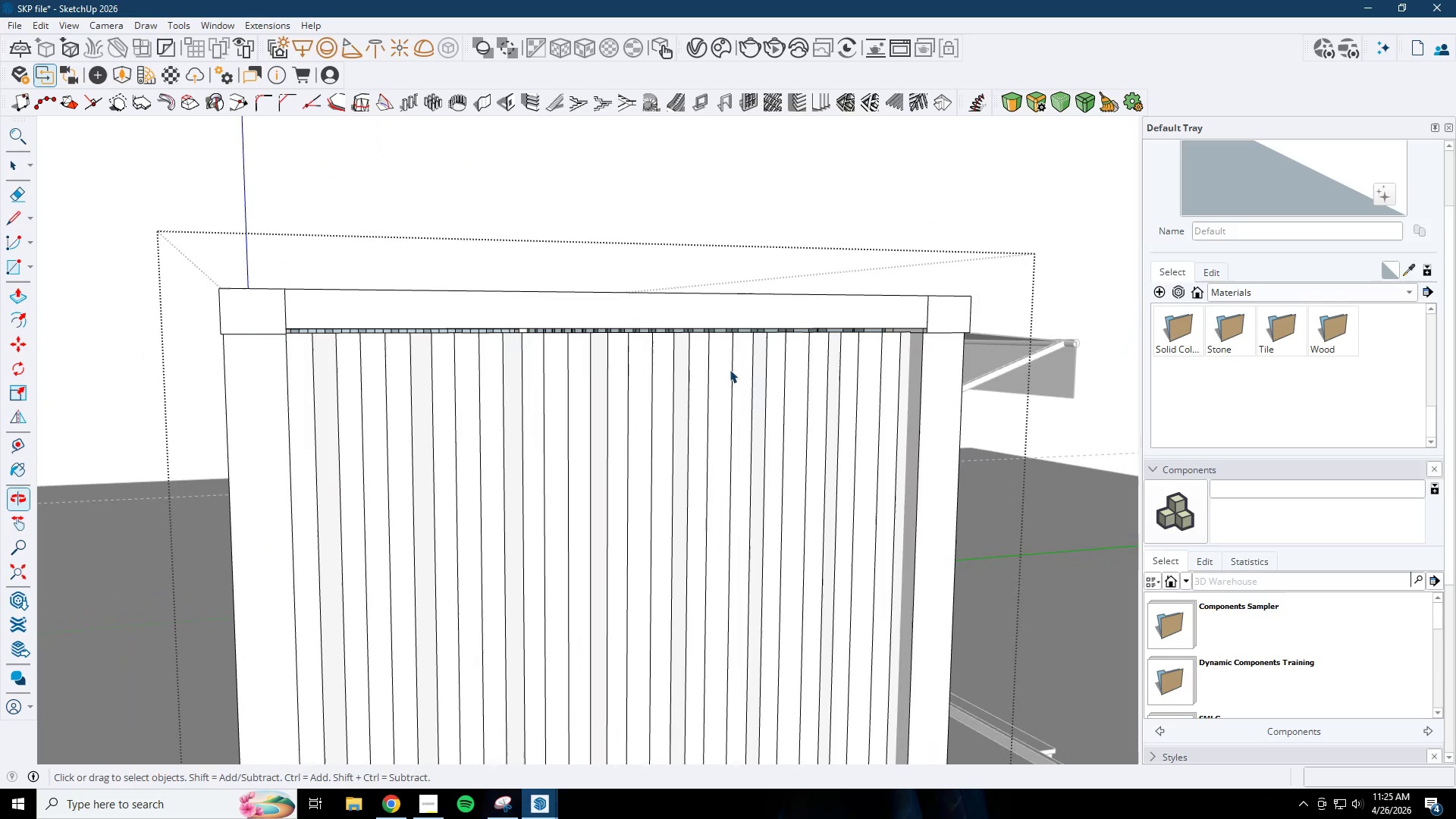 
left_click([577, 369])
 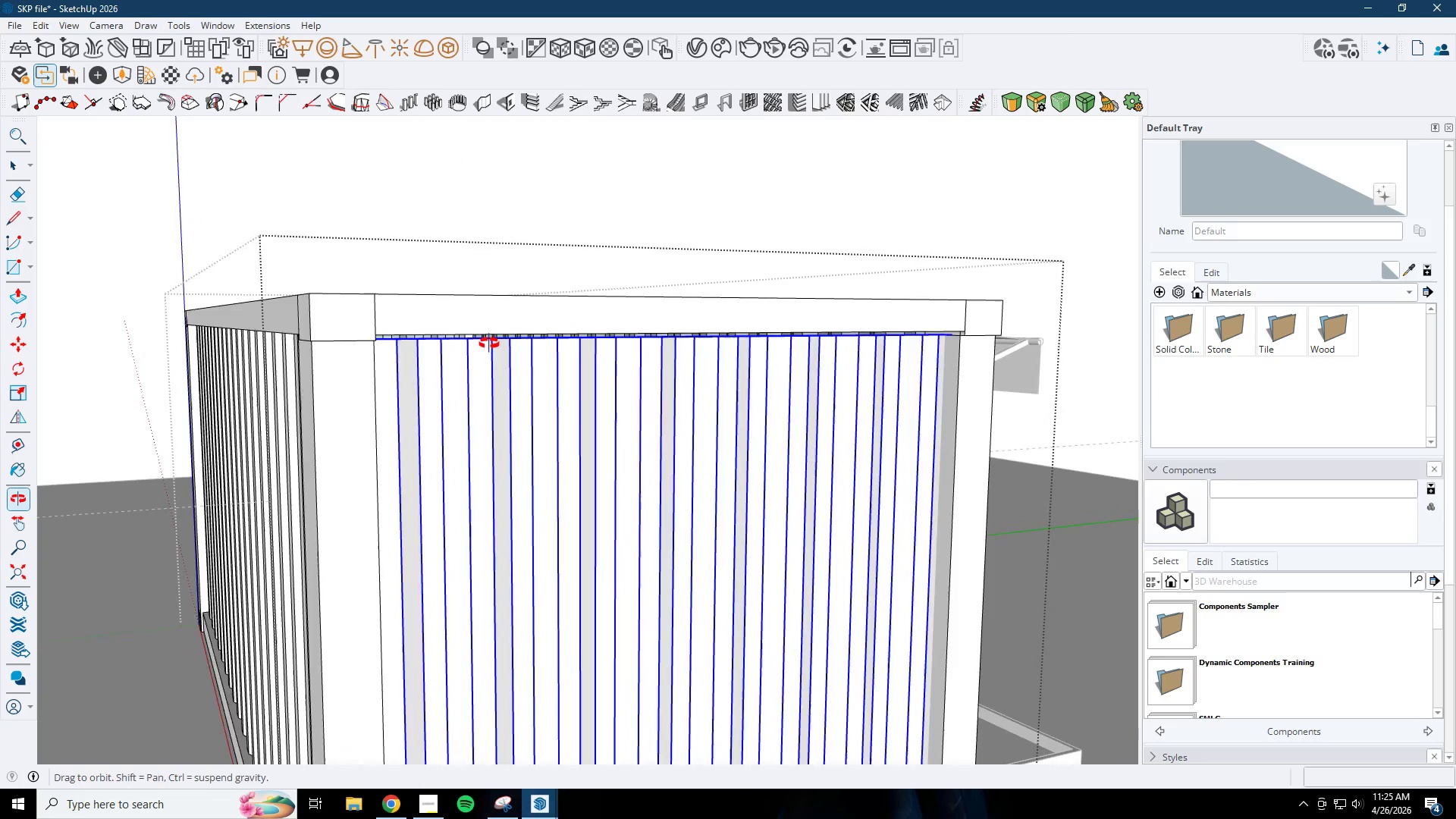 
scroll: coordinate [375, 324], scroll_direction: up, amount: 2.0
 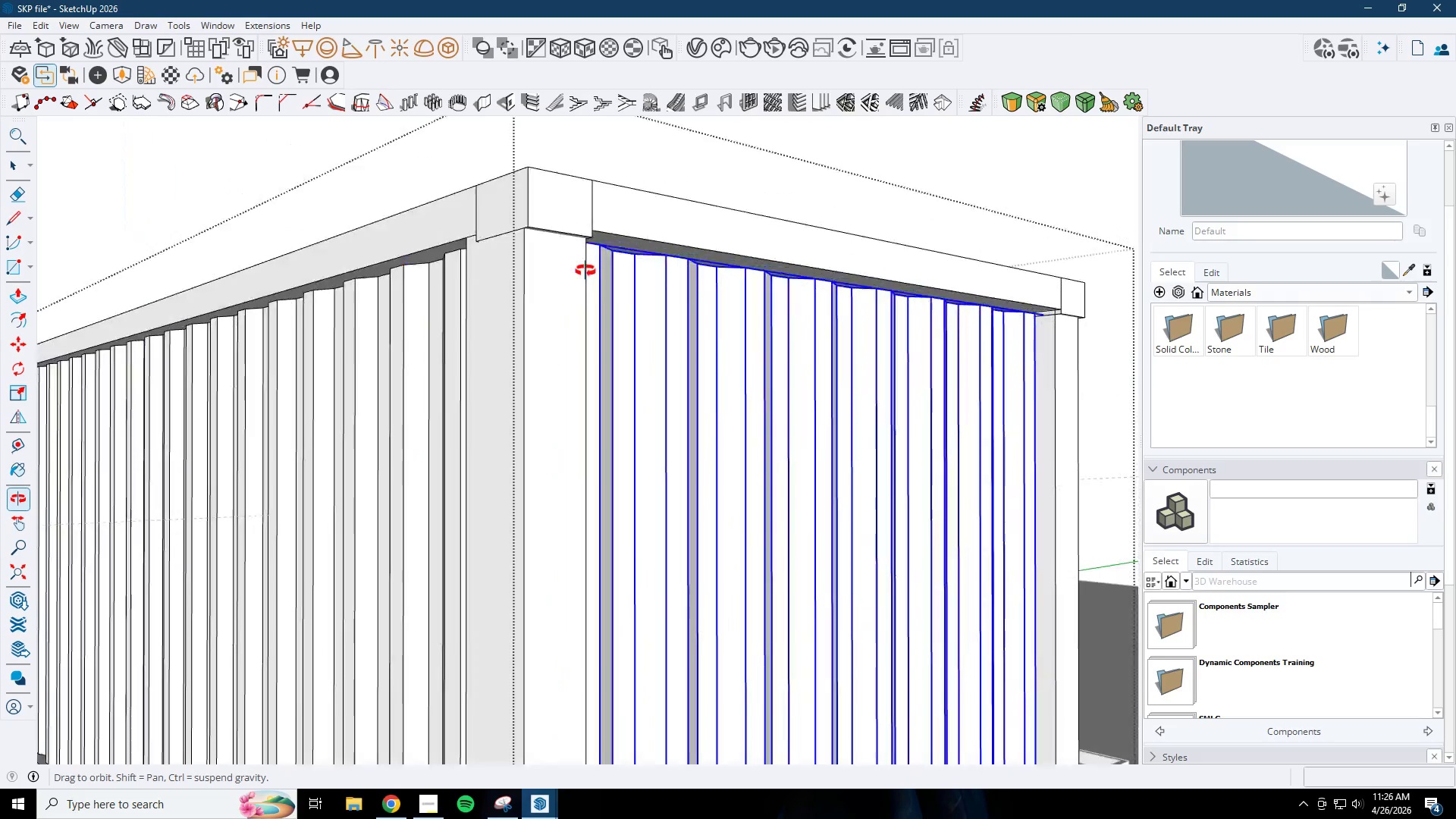 
scroll: coordinate [463, 353], scroll_direction: down, amount: 10.0
 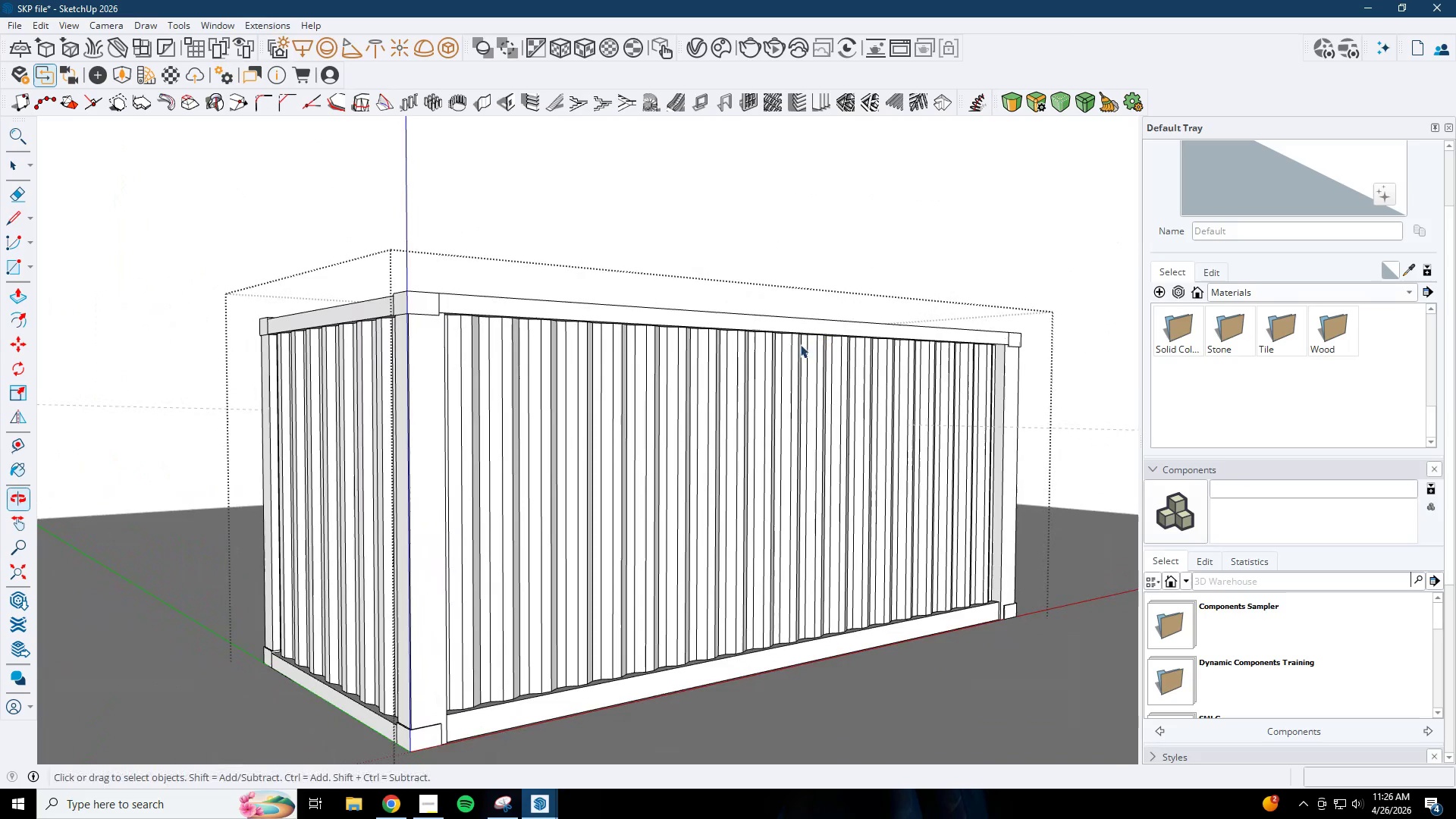 
scroll: coordinate [350, 204], scroll_direction: up, amount: 9.0
 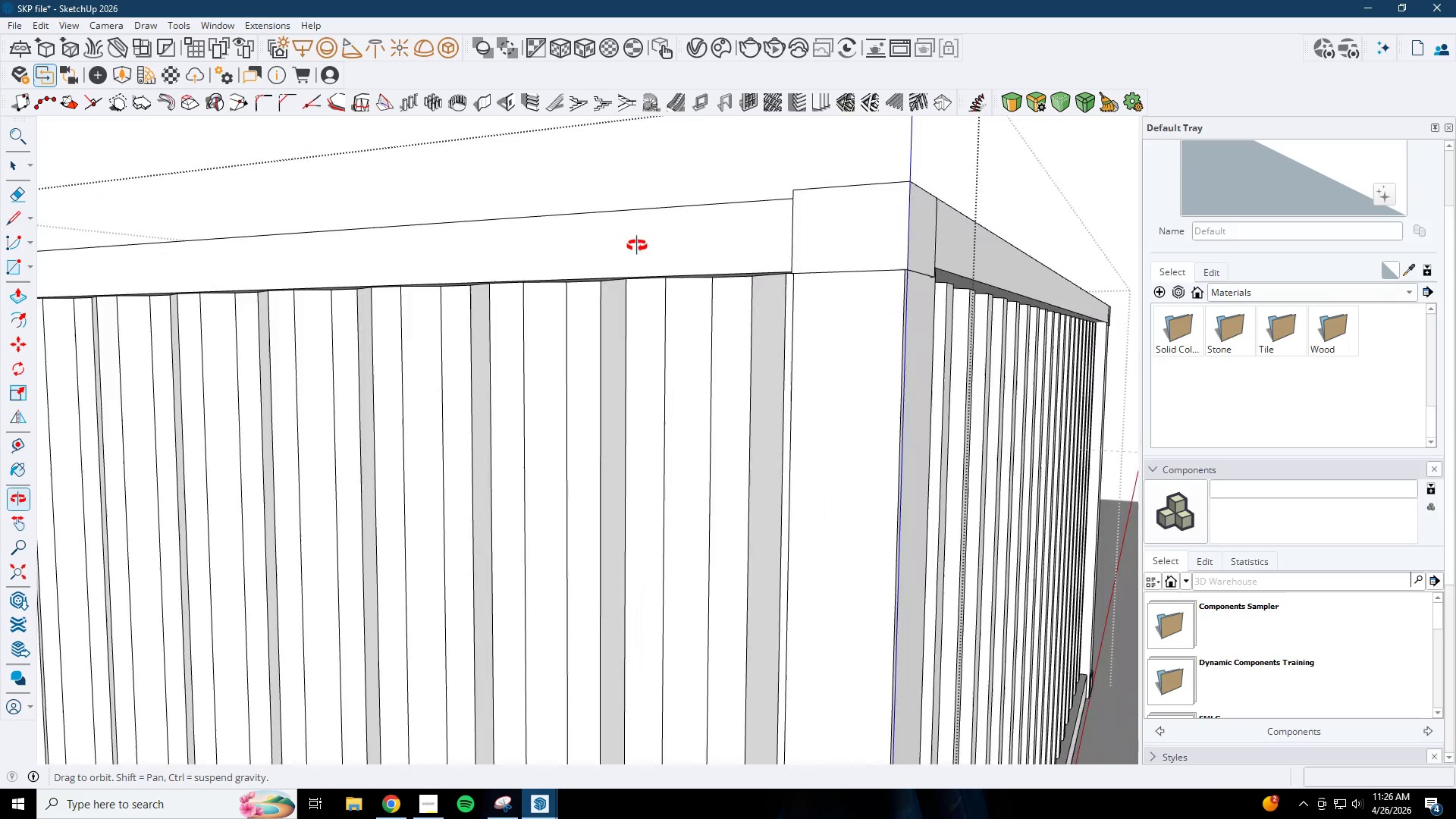 
scroll: coordinate [281, 306], scroll_direction: down, amount: 14.0
 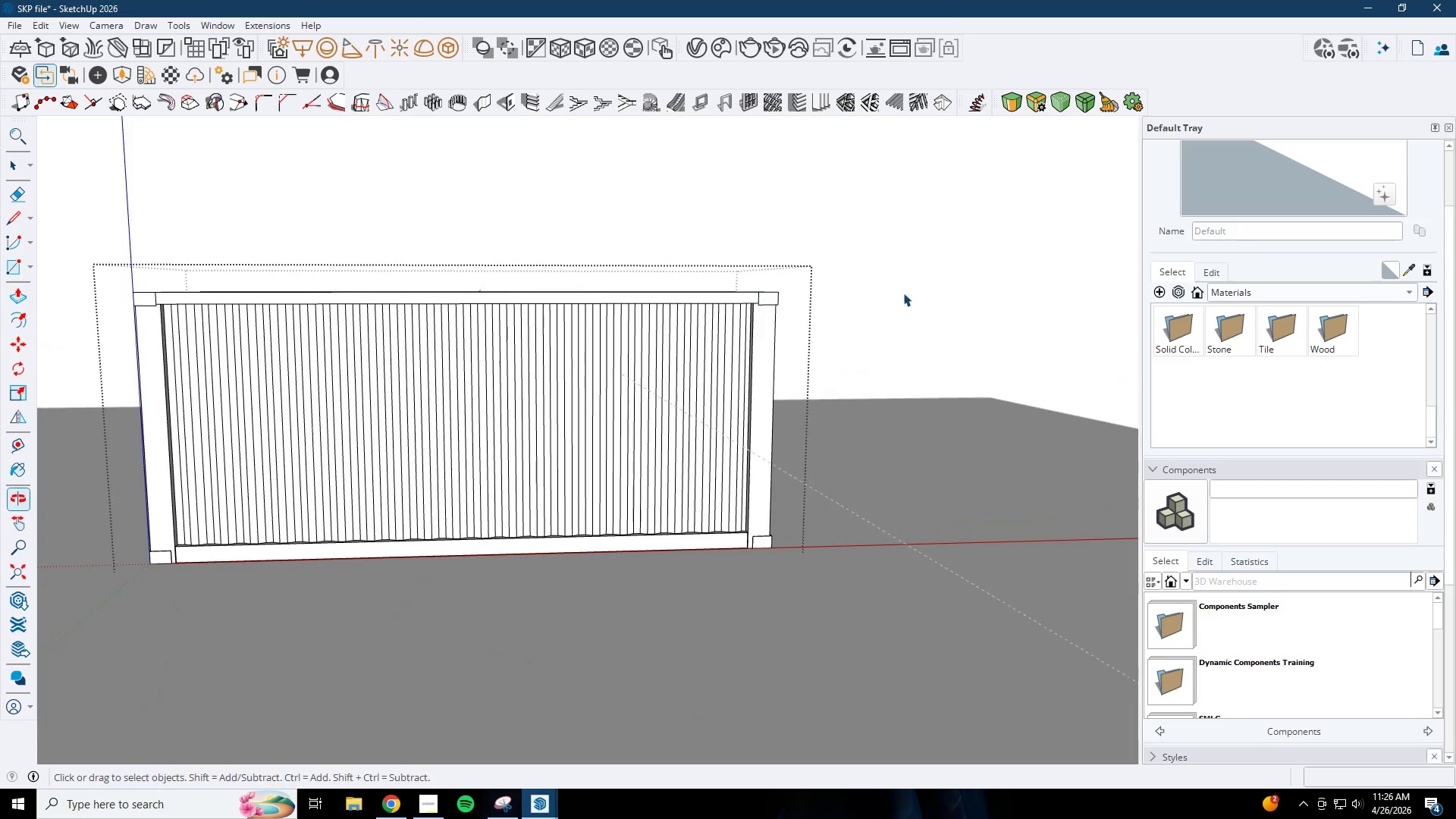 
double_click([535, 277])
 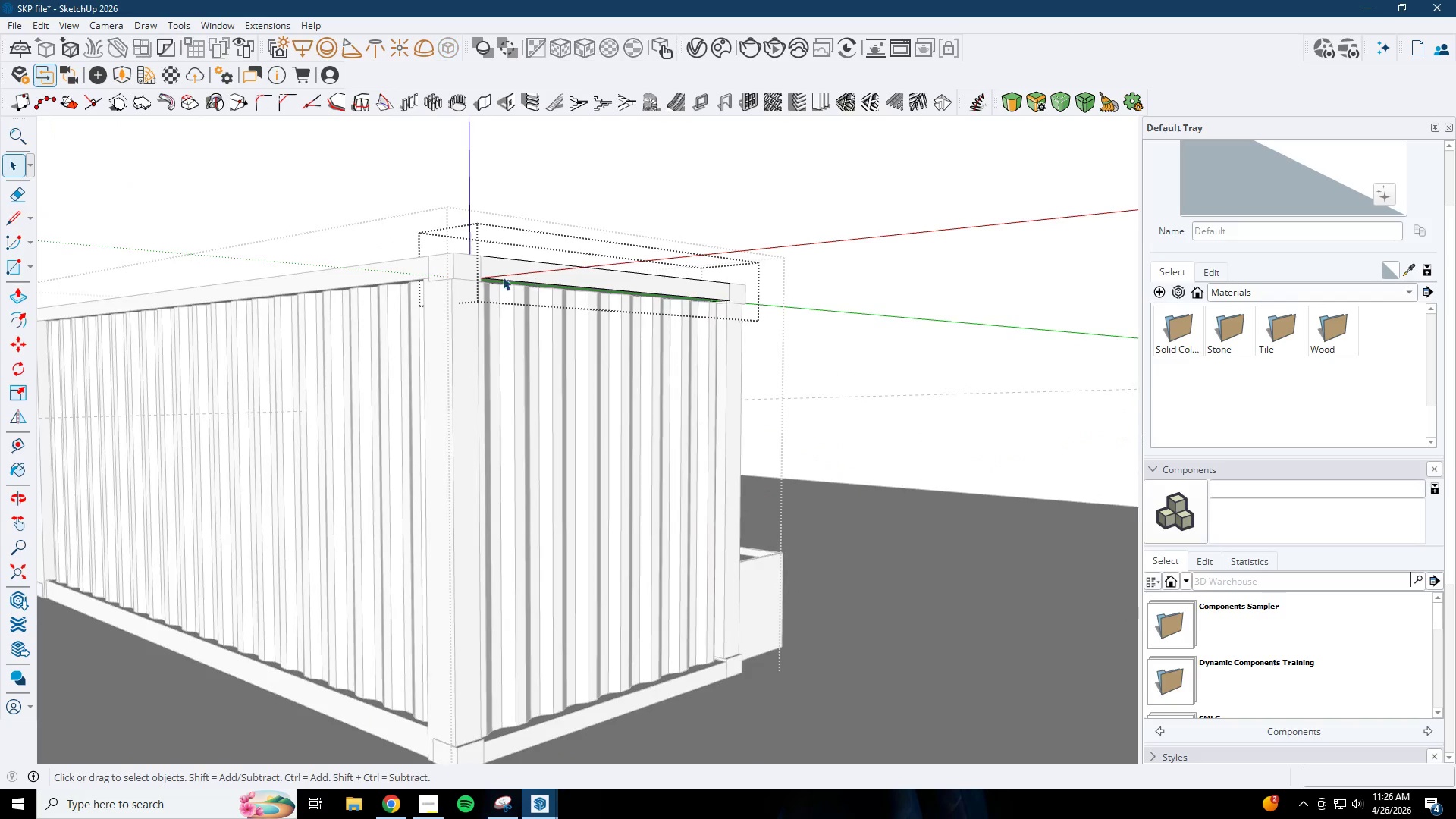 
scroll: coordinate [539, 279], scroll_direction: up, amount: 6.0
 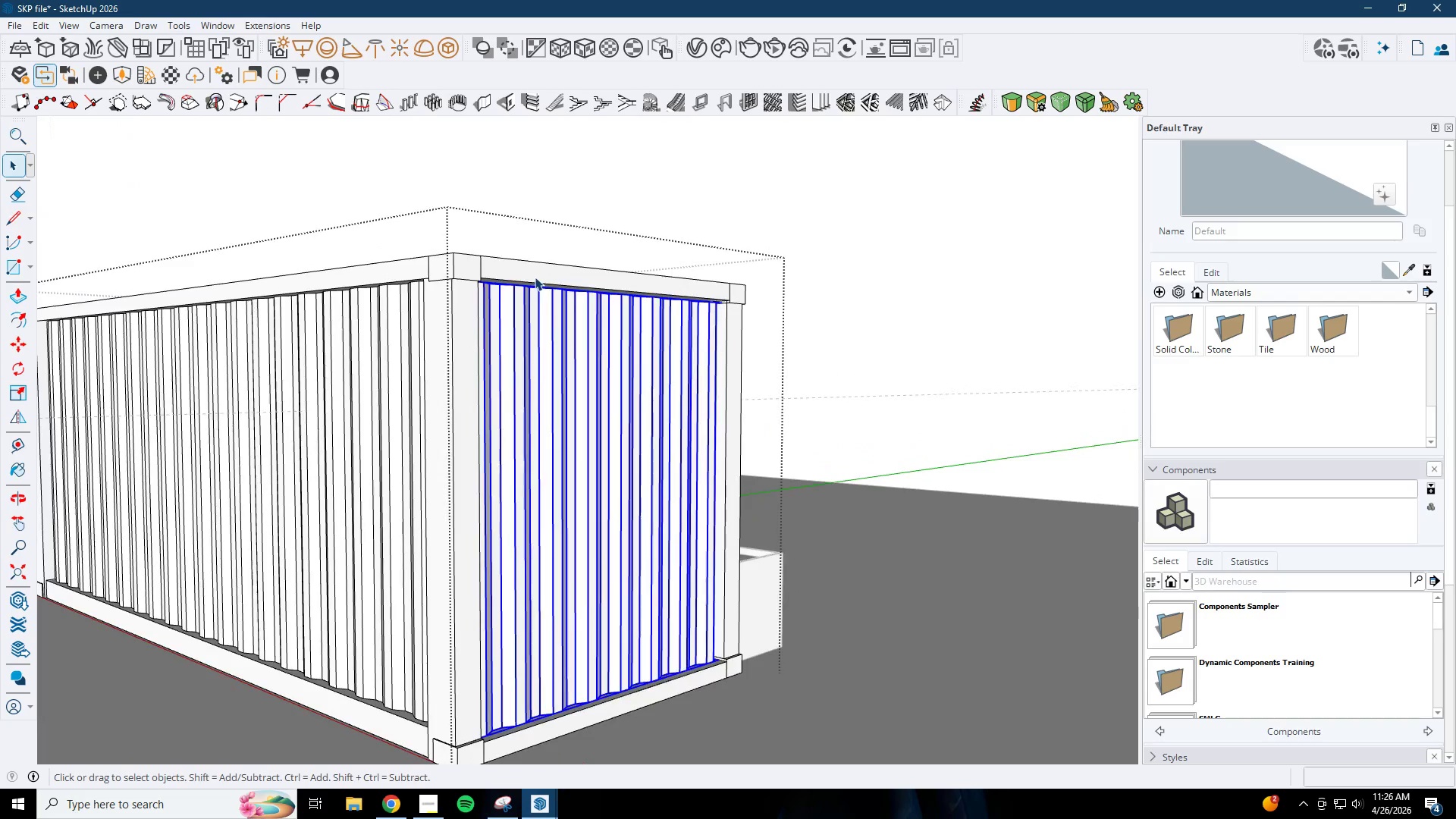 
type(op)
 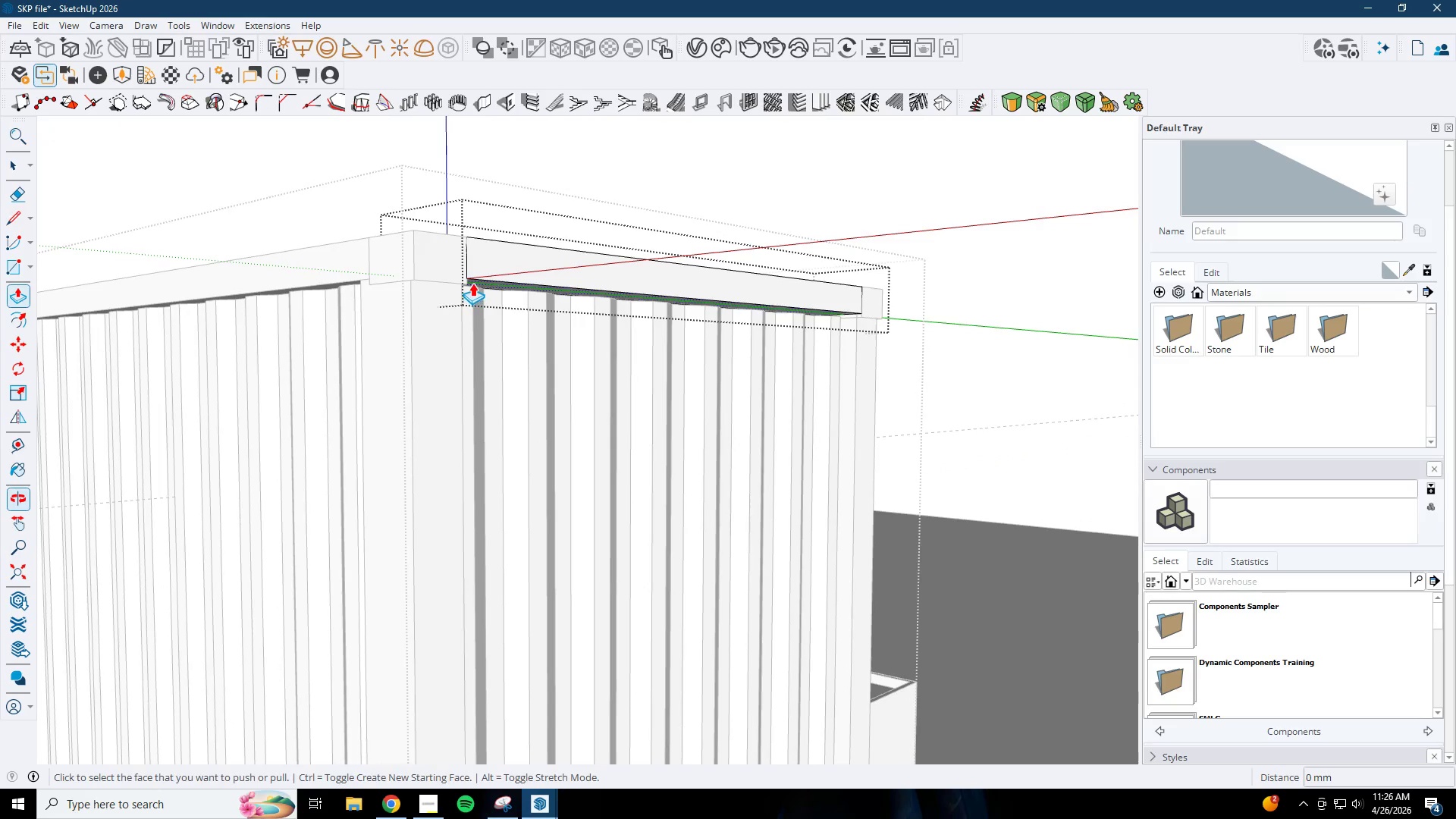 
scroll: coordinate [492, 279], scroll_direction: up, amount: 6.0
 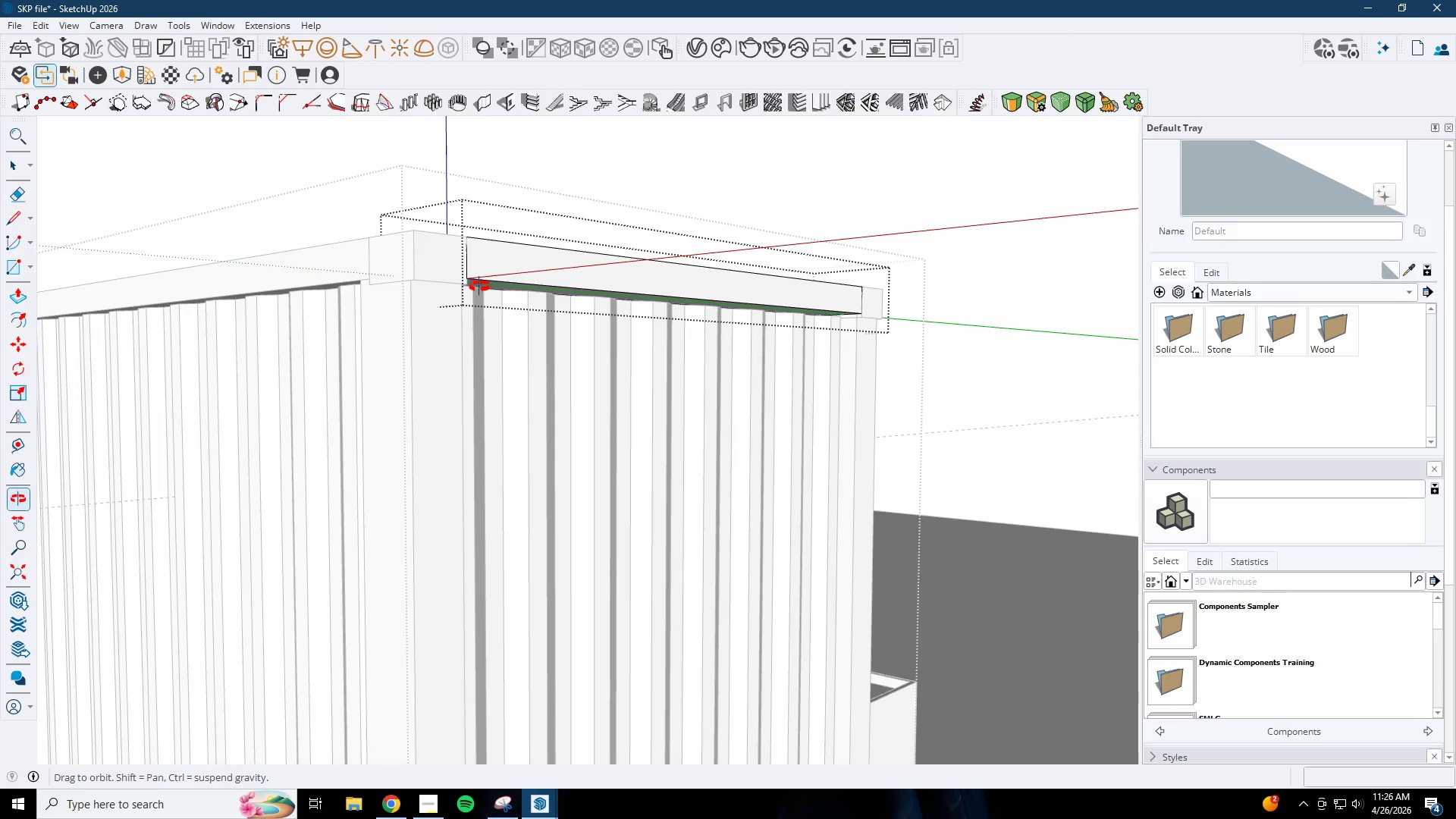 
left_click([472, 282])
 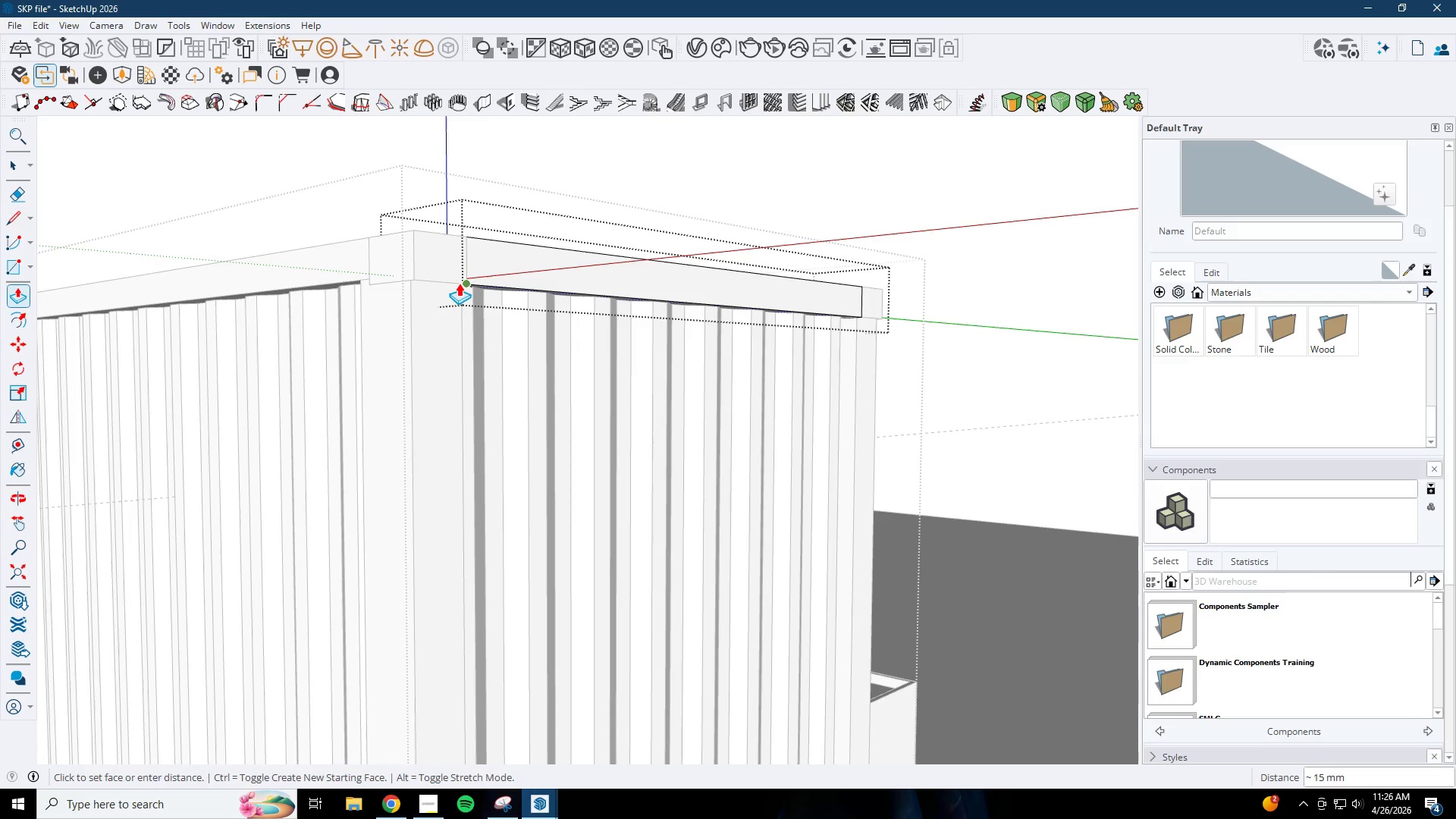 
left_click([458, 283])
 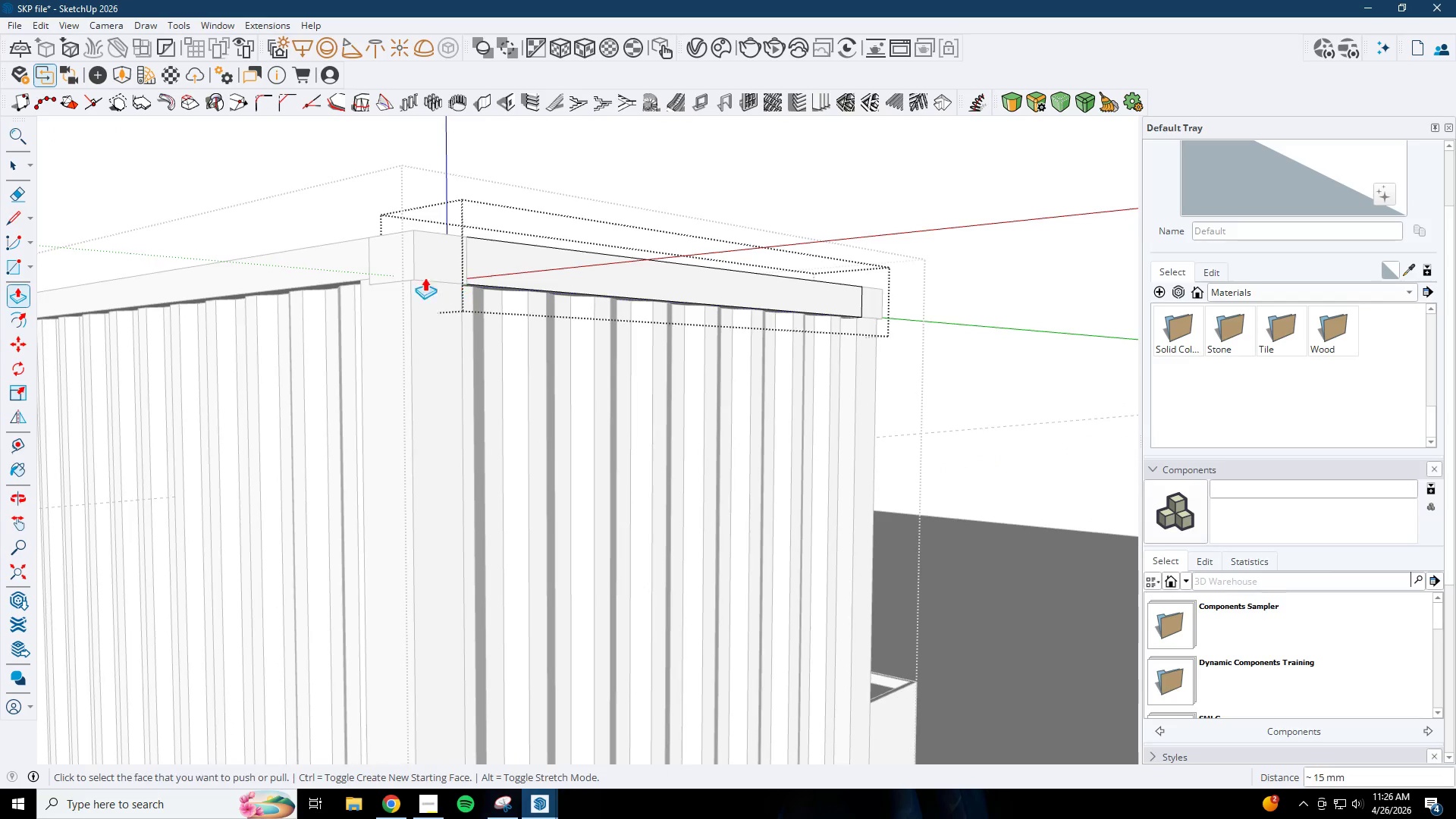 
key(Space)
 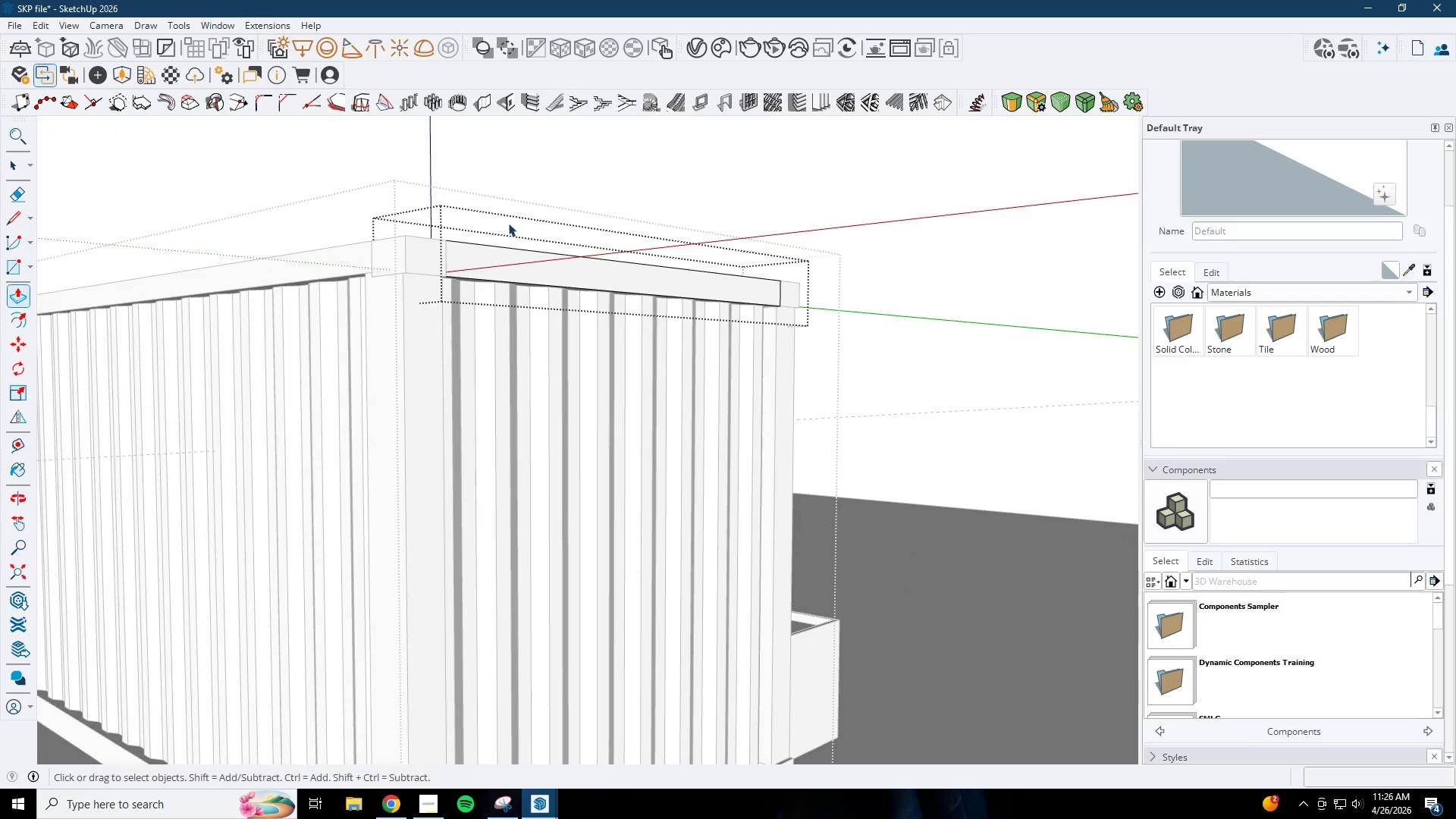 
key(Escape)
 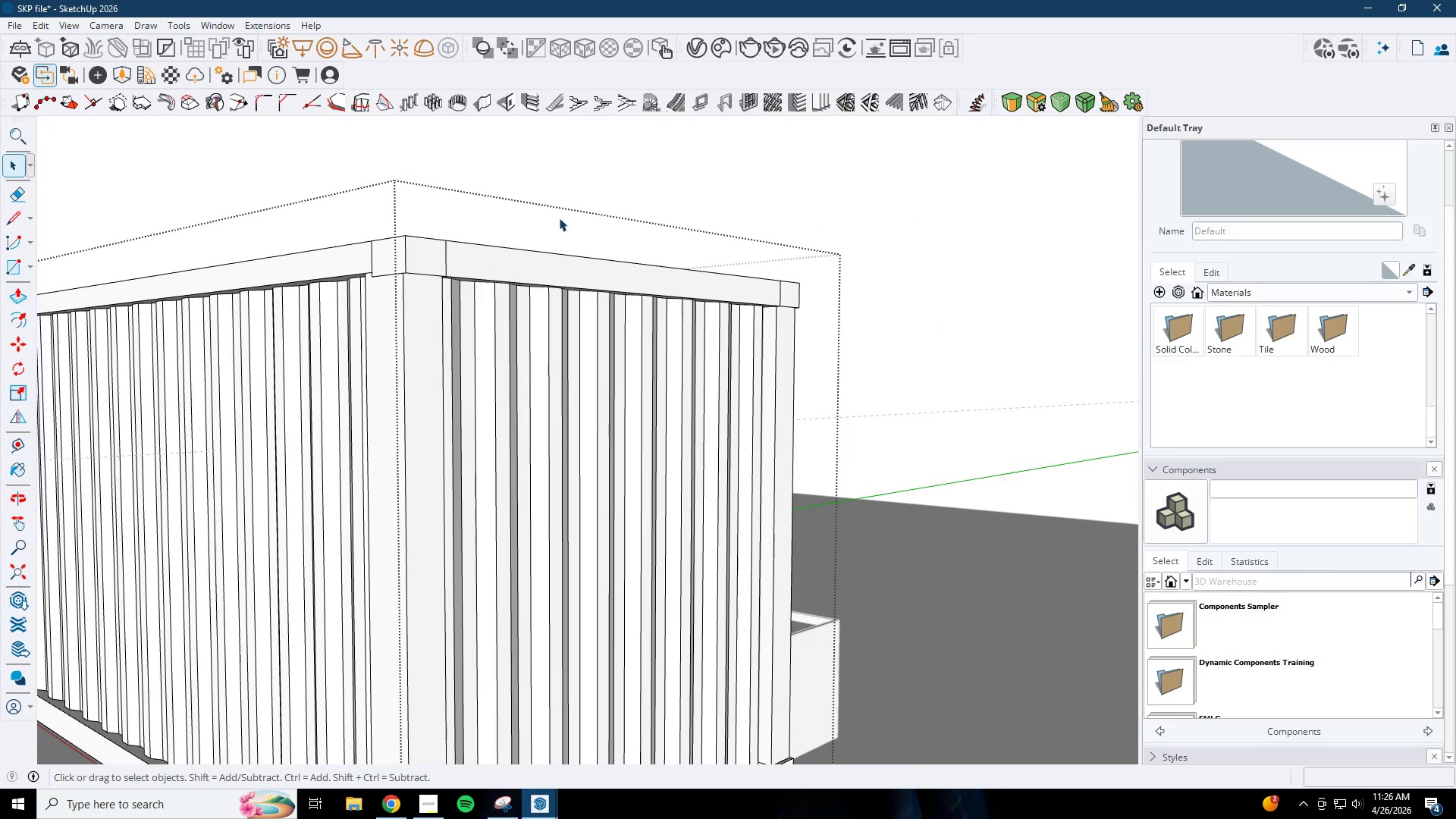 
key(Escape)
 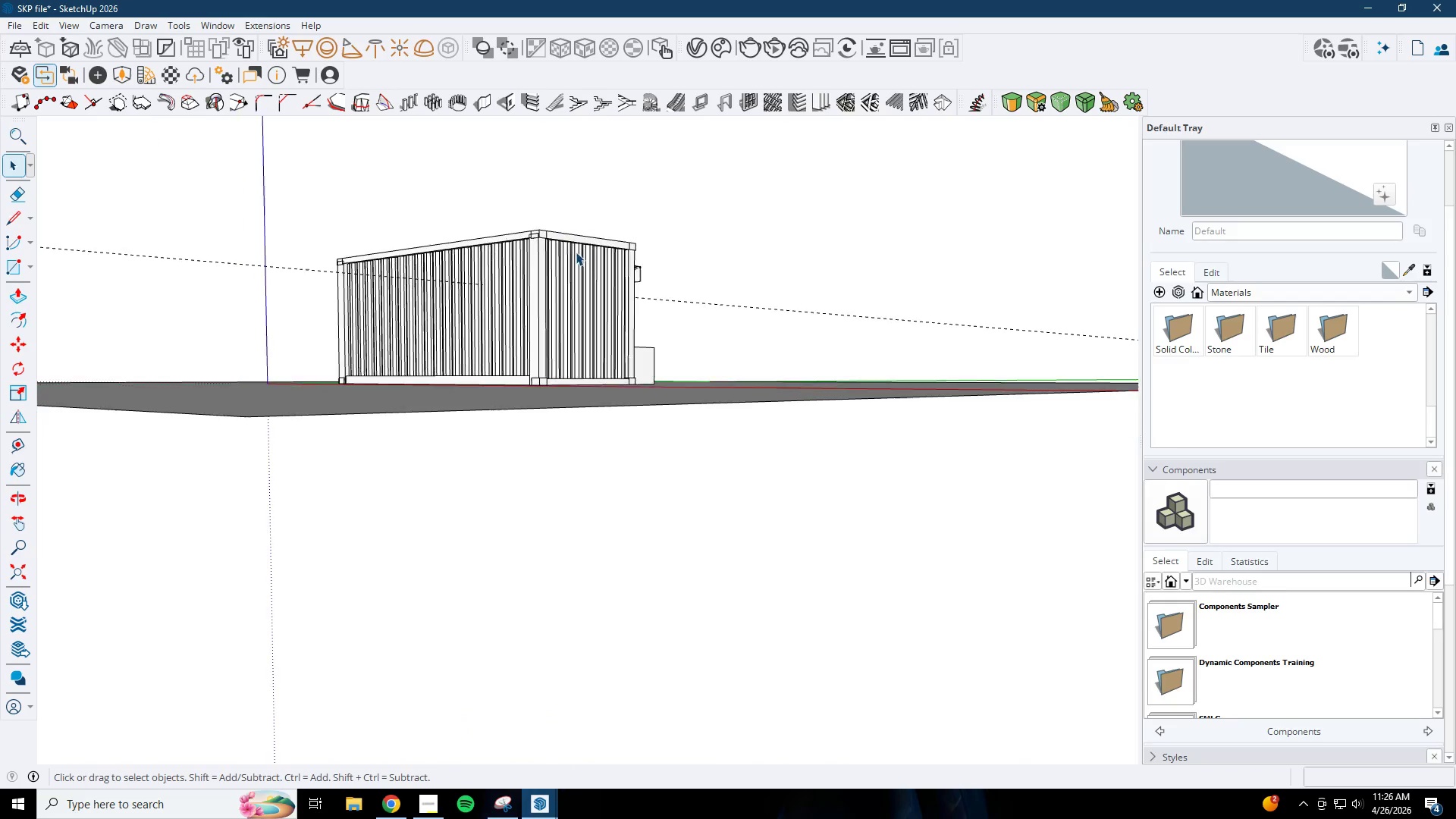 
key(Control+ControlLeft)
 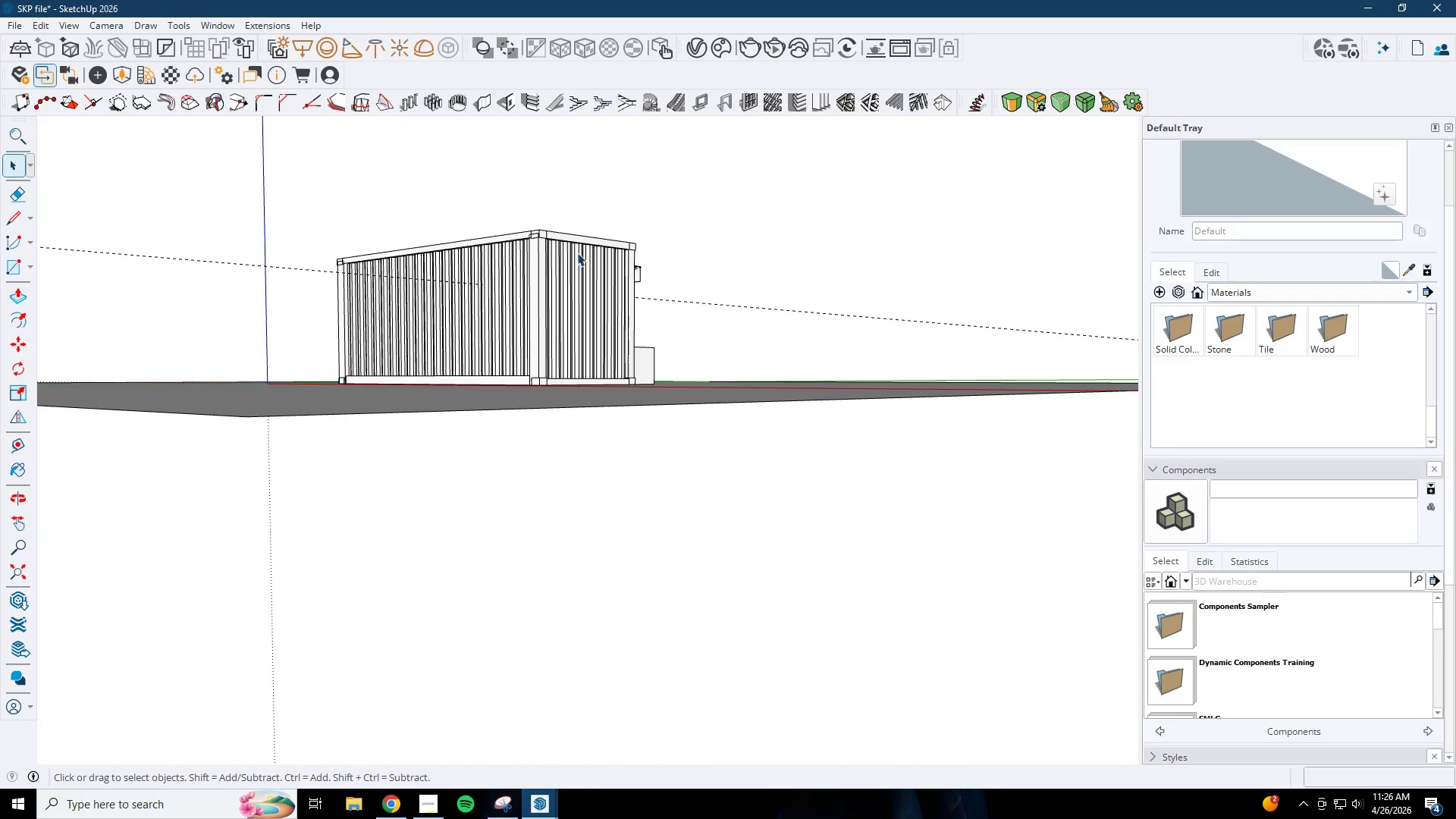 
key(Control+S)
 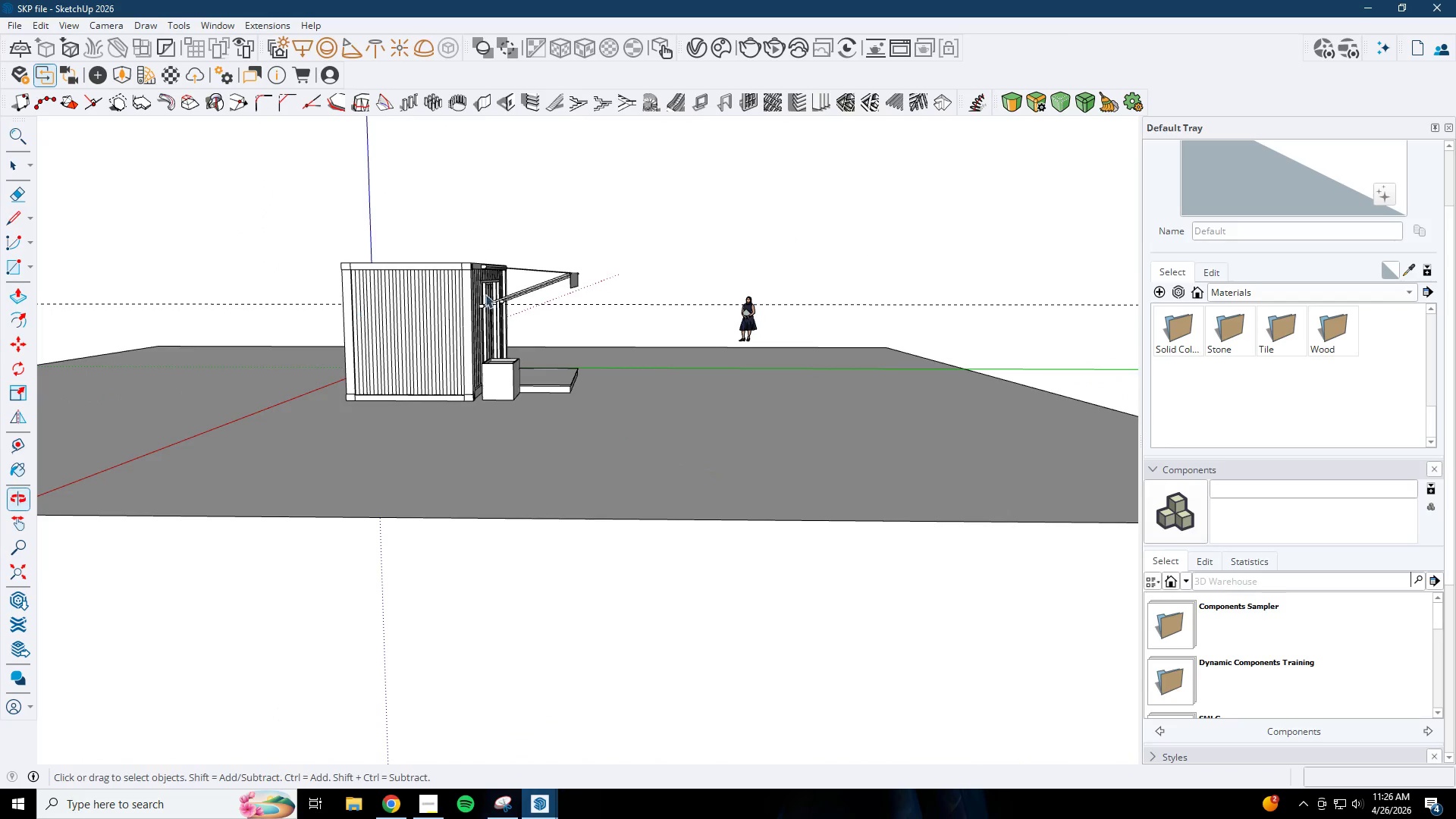 
scroll: coordinate [576, 250], scroll_direction: down, amount: 12.0
 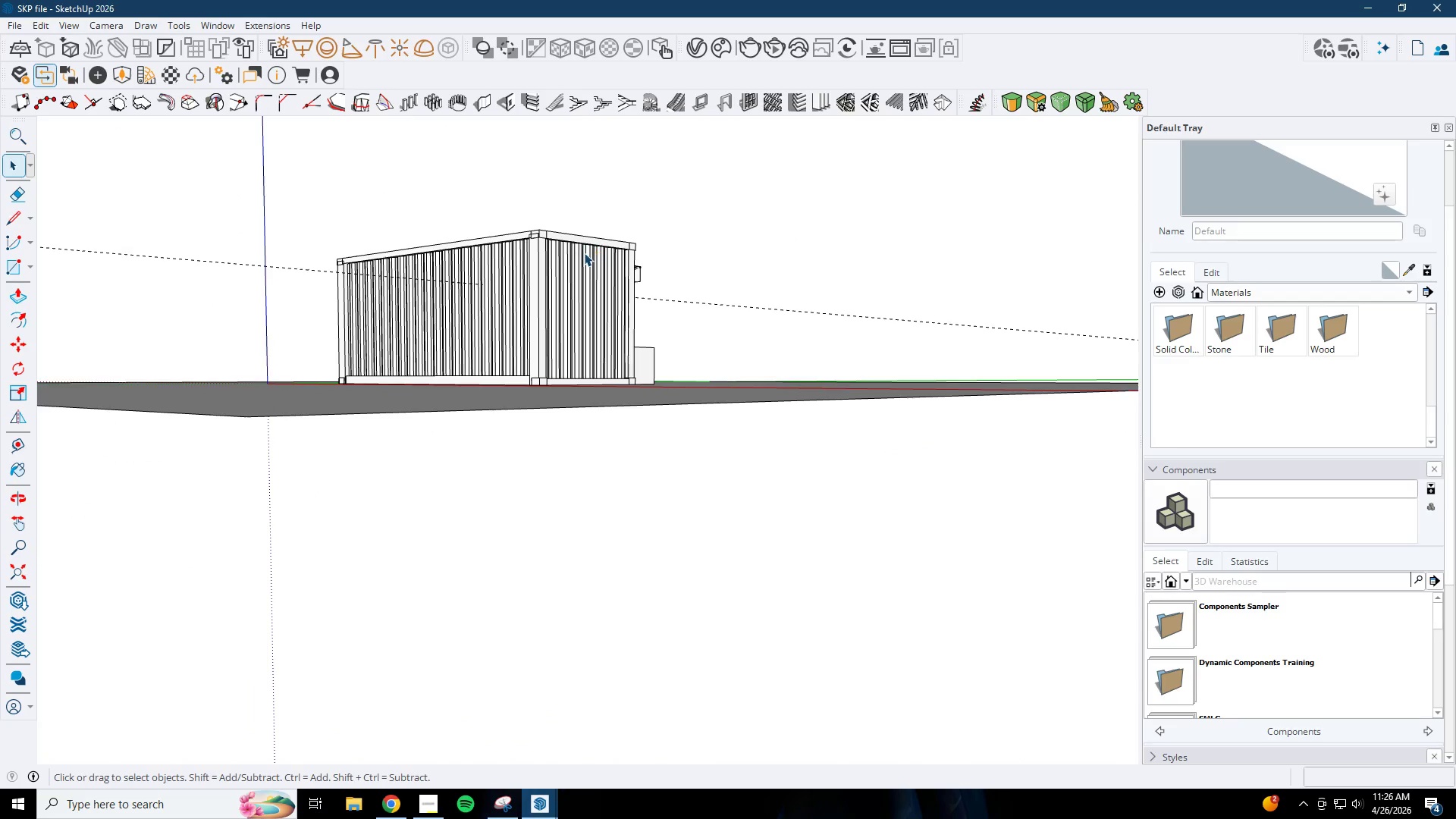 
left_click([450, 295])
 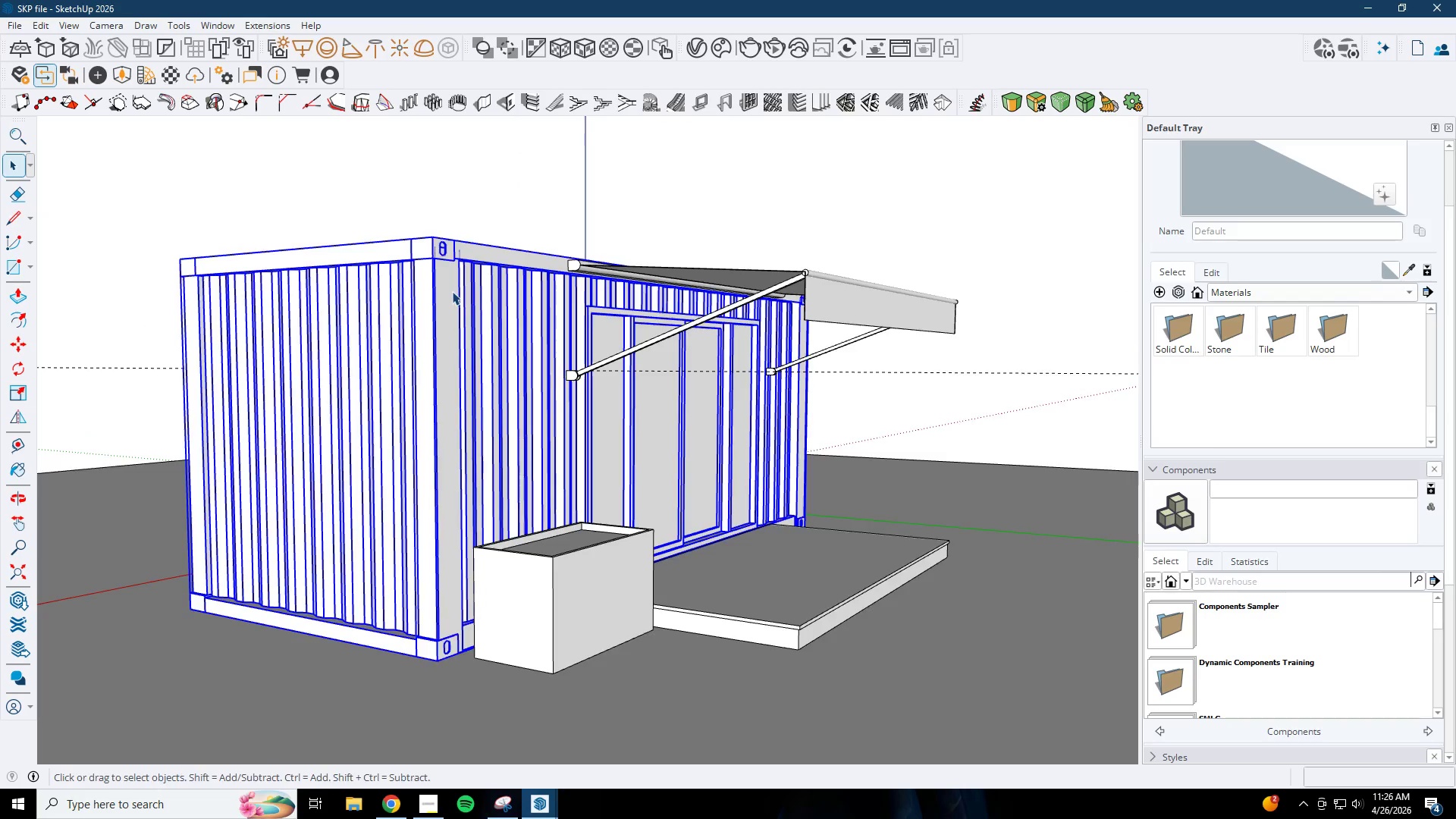 
key(Space)
 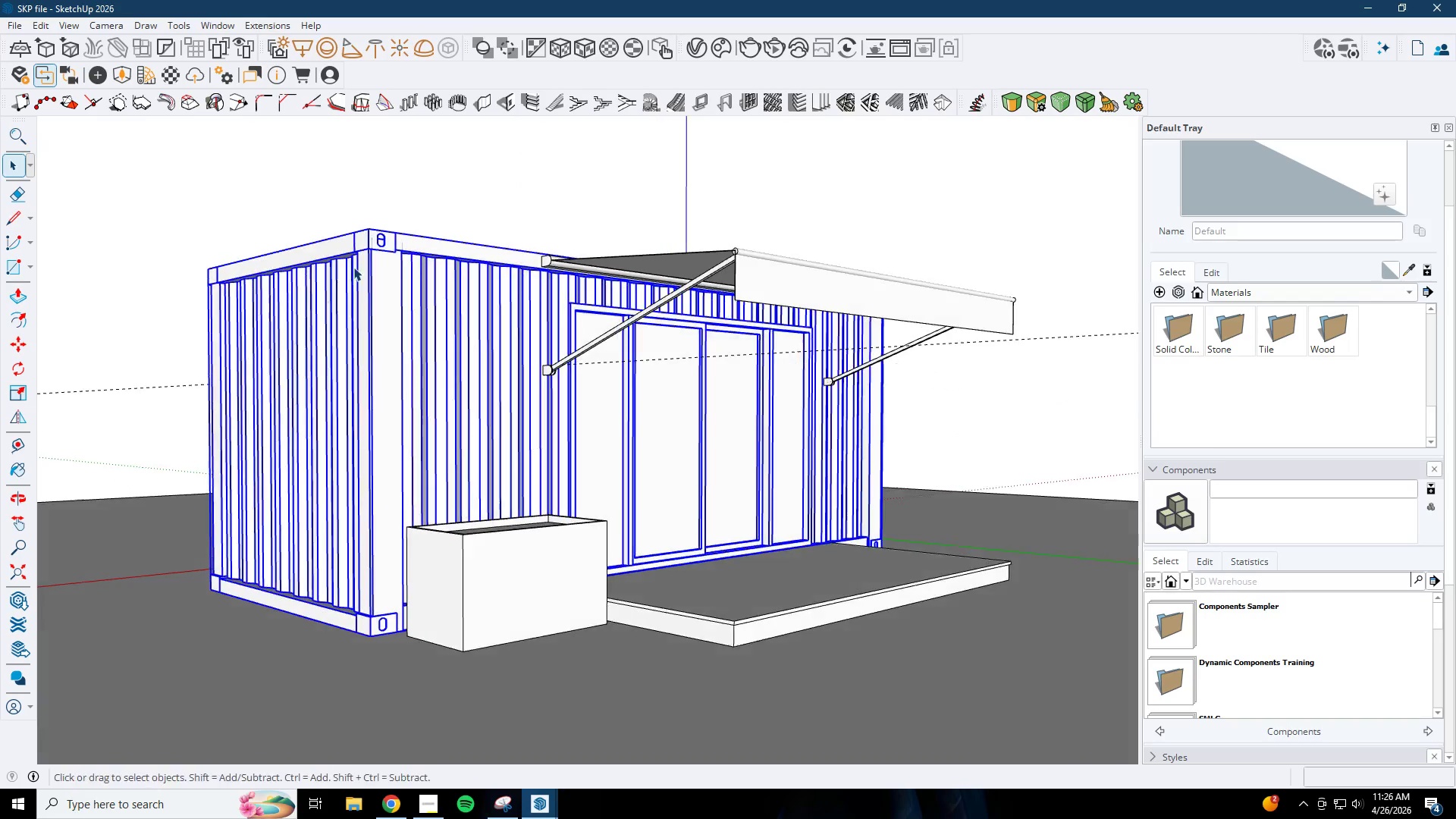 
key(Escape)
 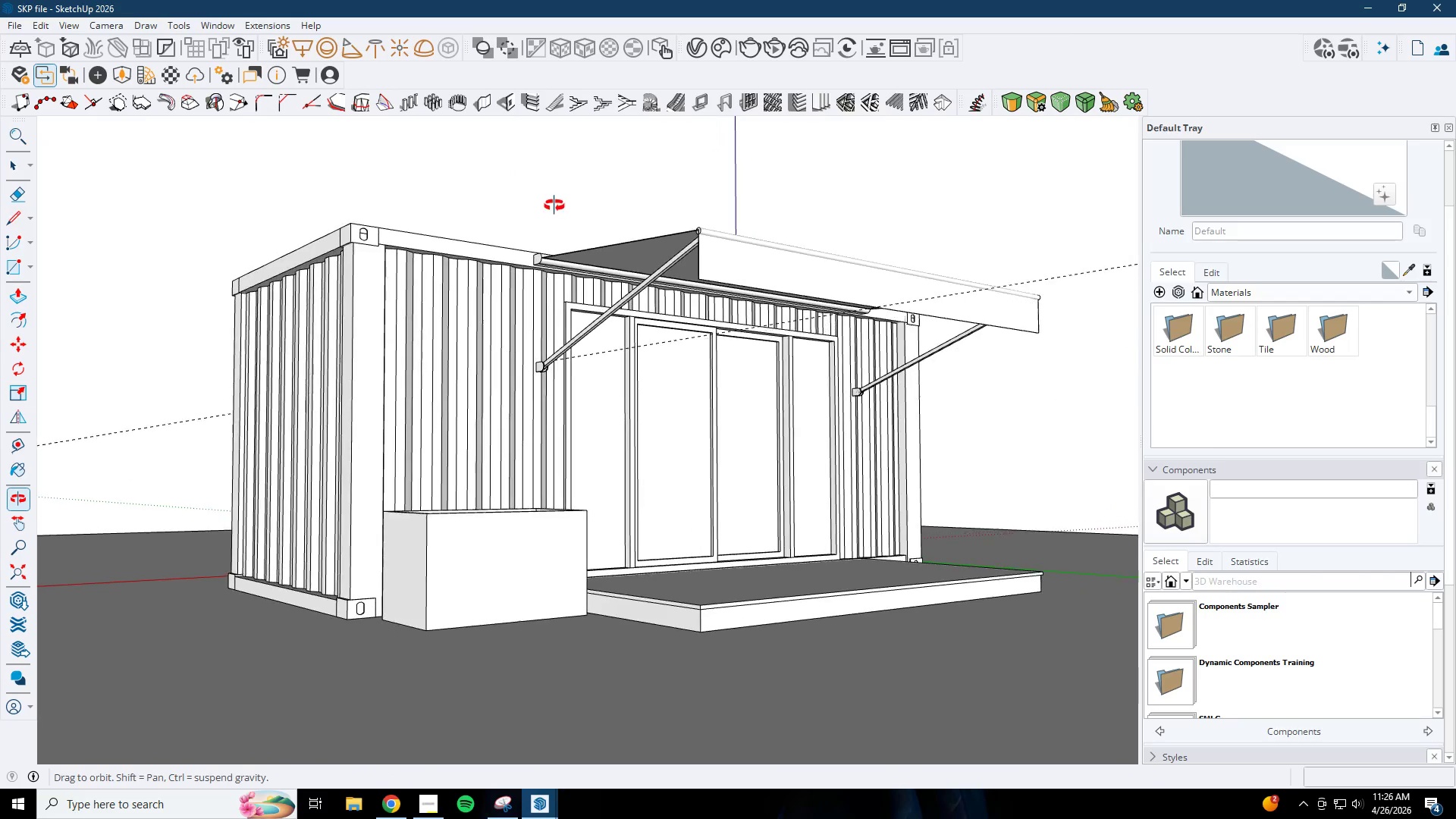 
scroll: coordinate [451, 291], scroll_direction: up, amount: 9.0
 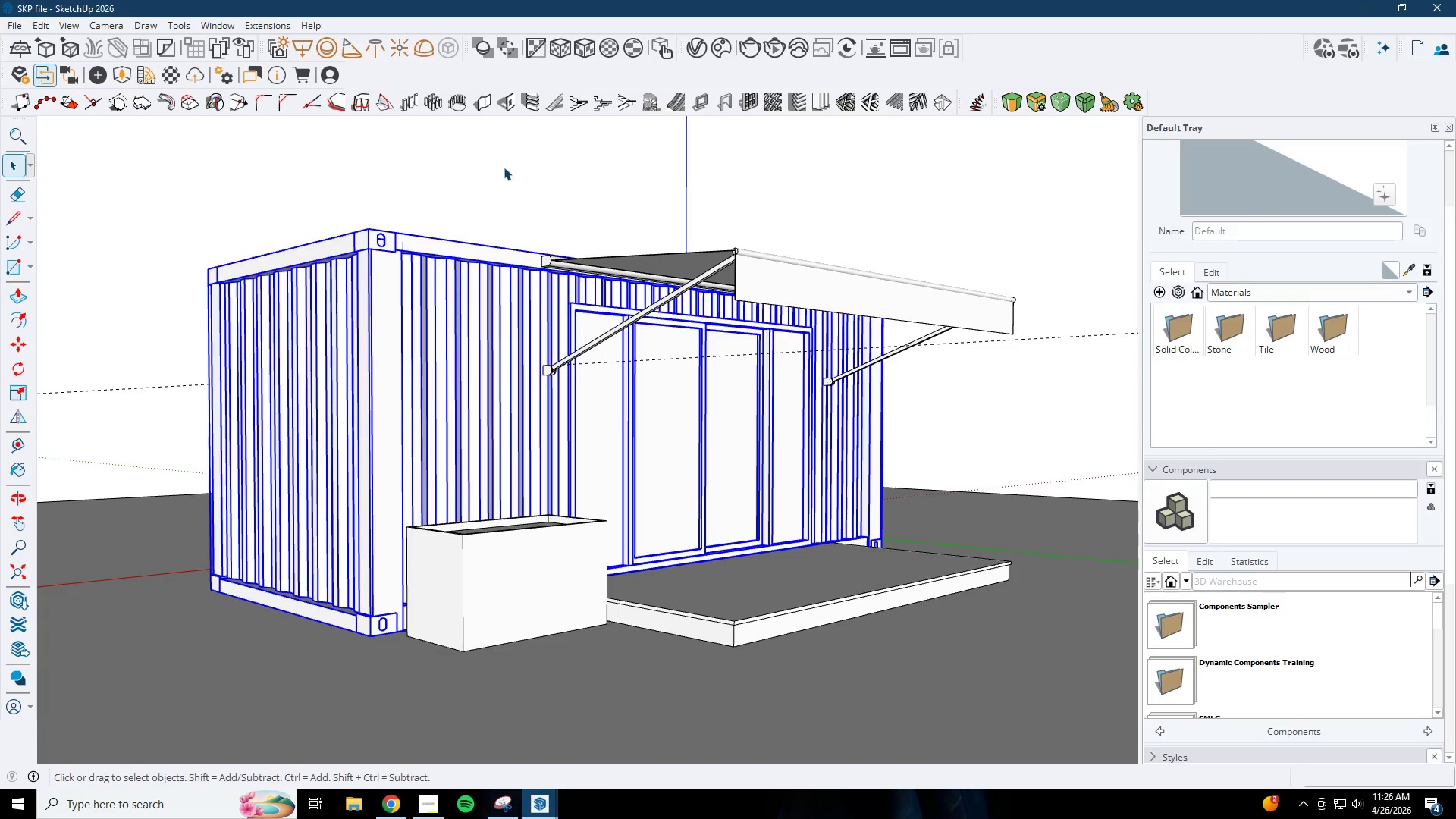 
left_click([567, 187])